 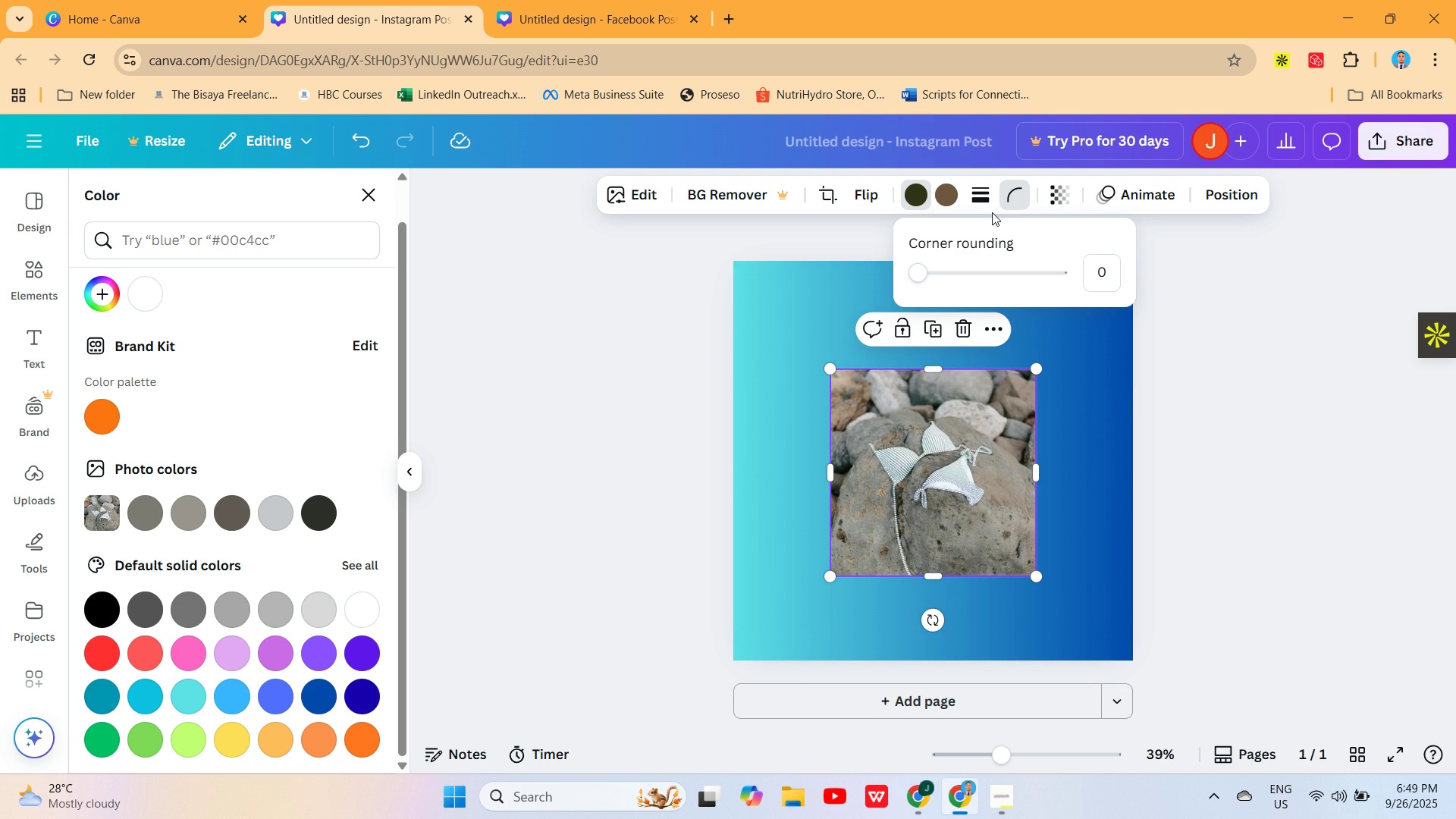 
left_click([920, 271])
 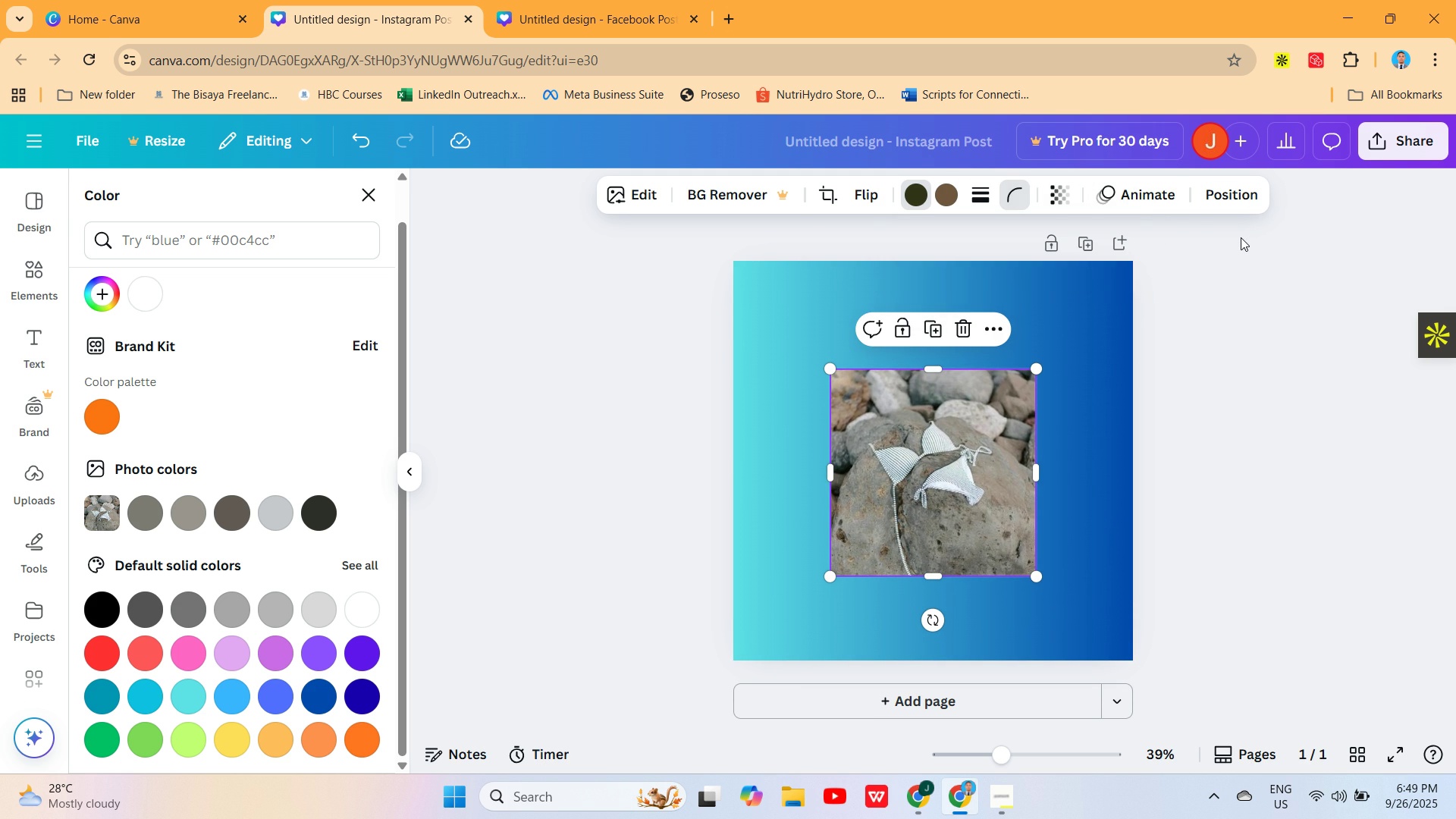 
left_click([1241, 237])
 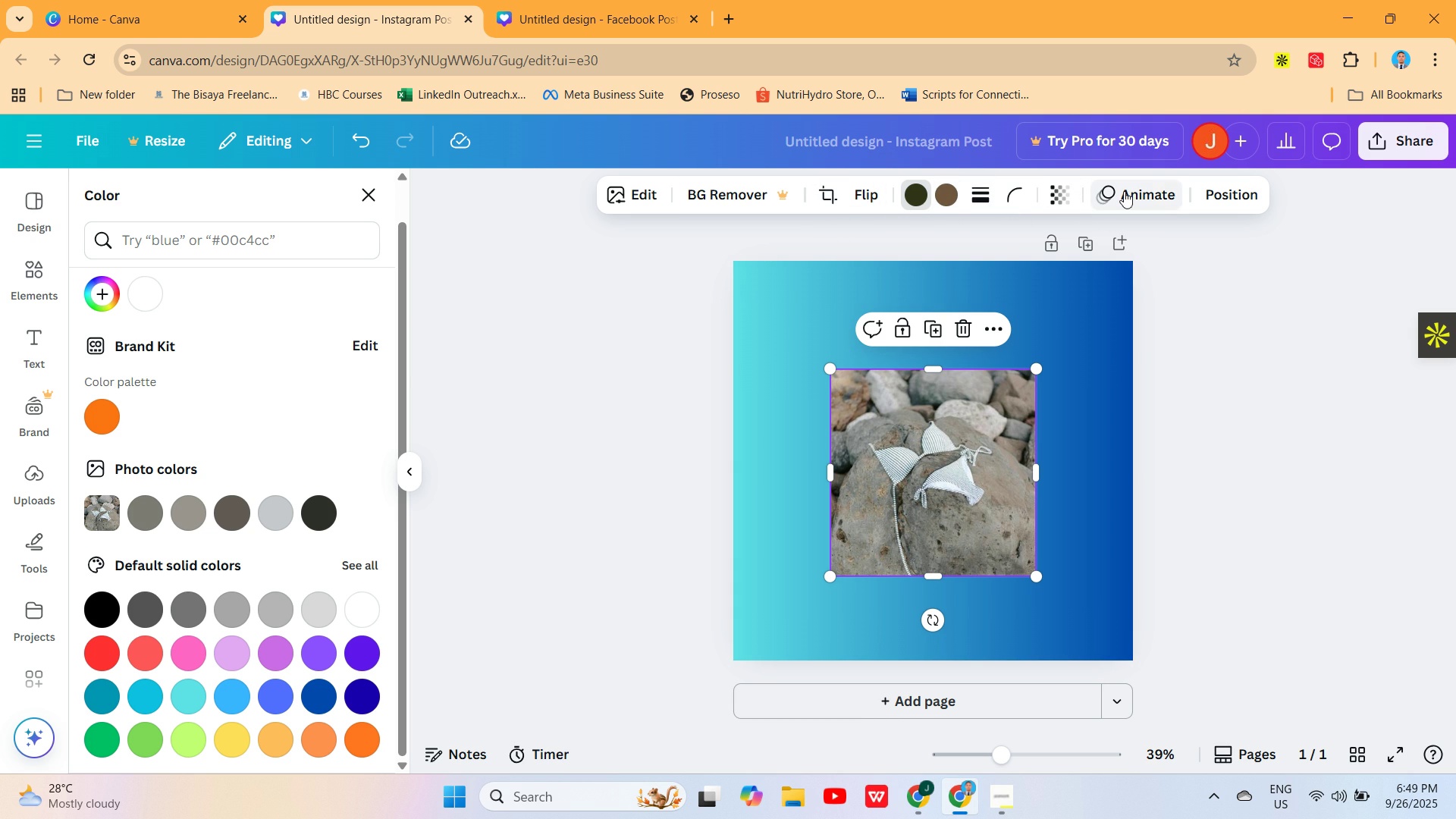 
wait(15.13)
 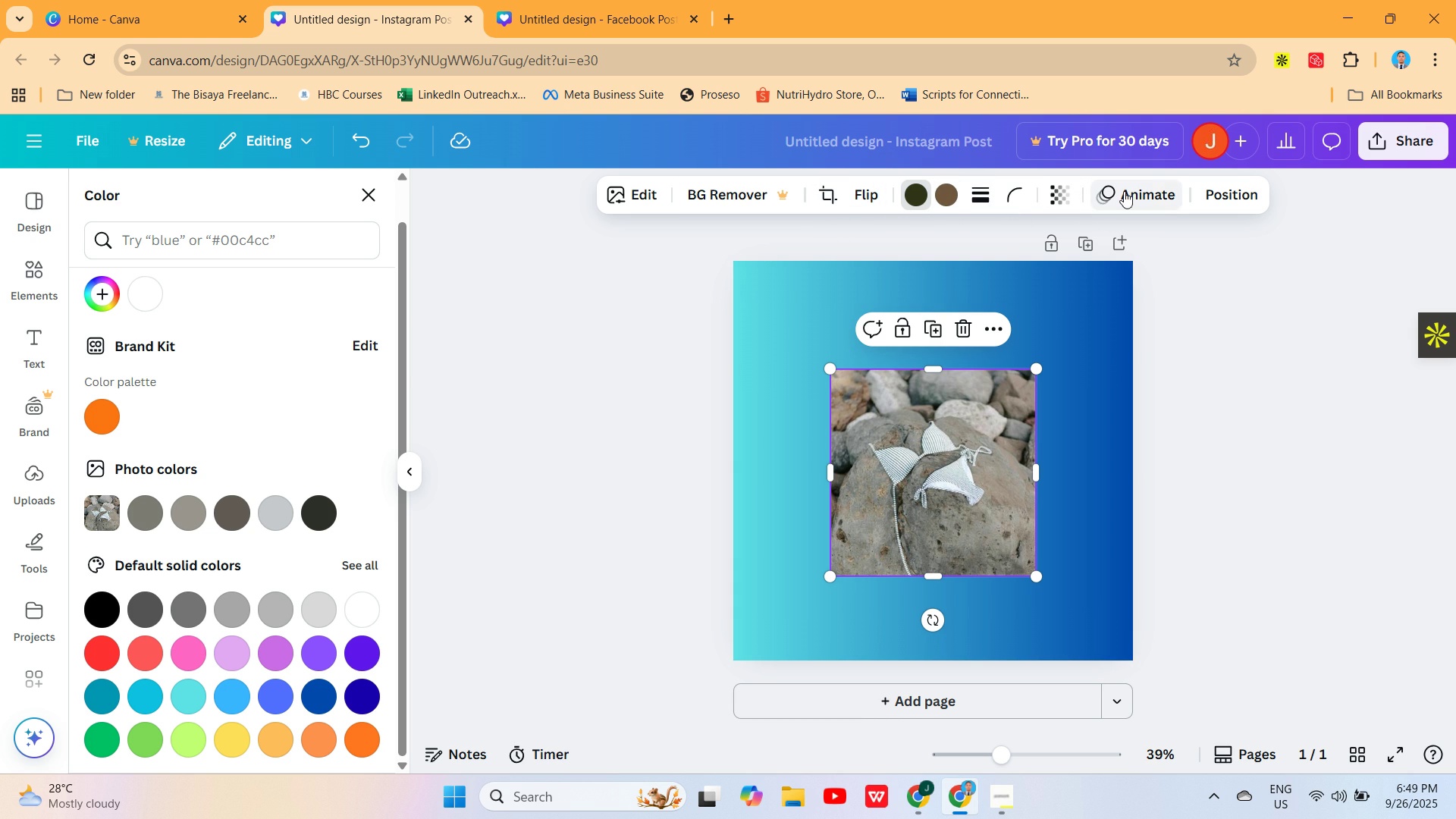 
left_click([24, 290])
 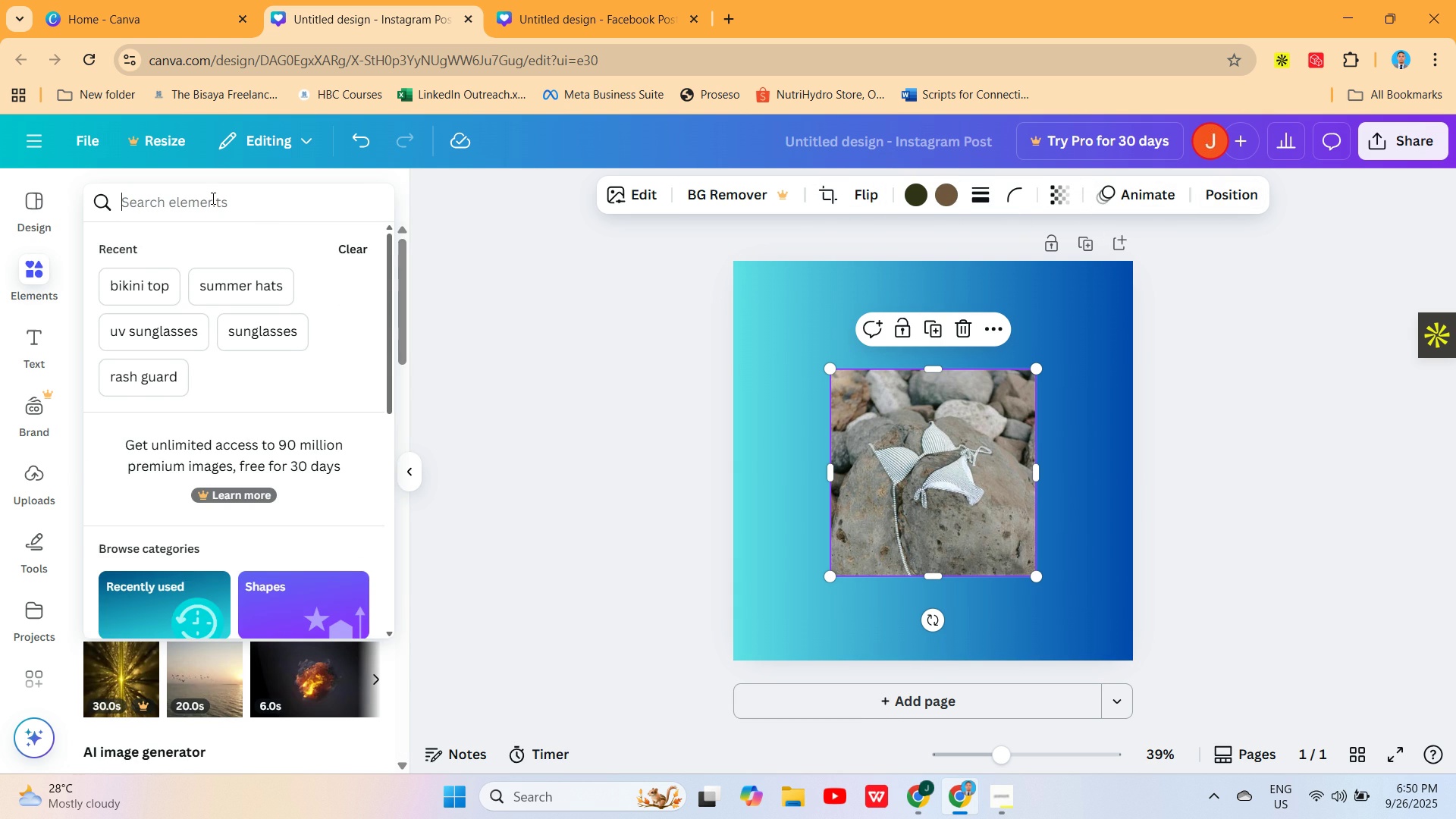 
left_click([212, 198])
 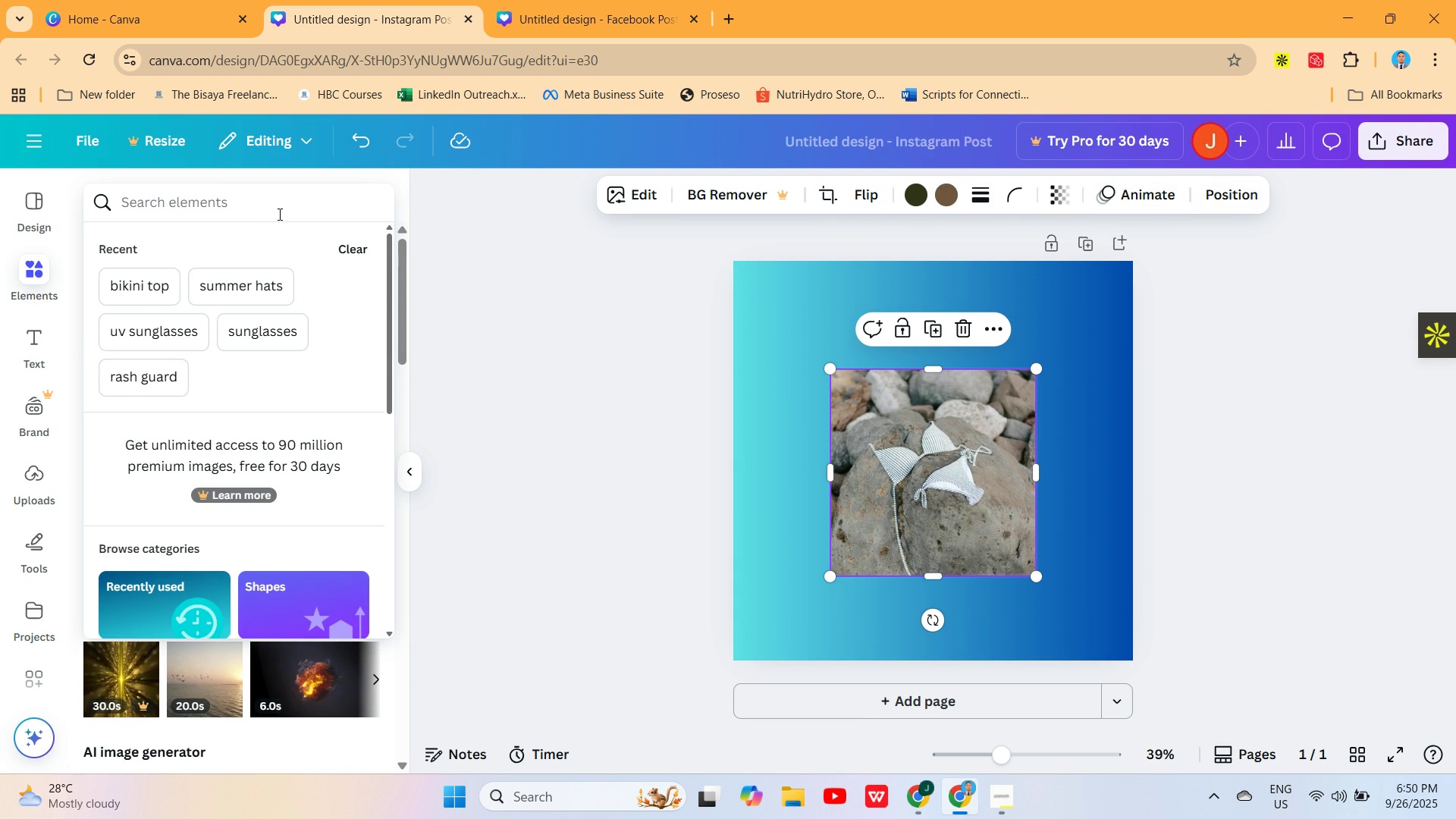 
type(frame)
 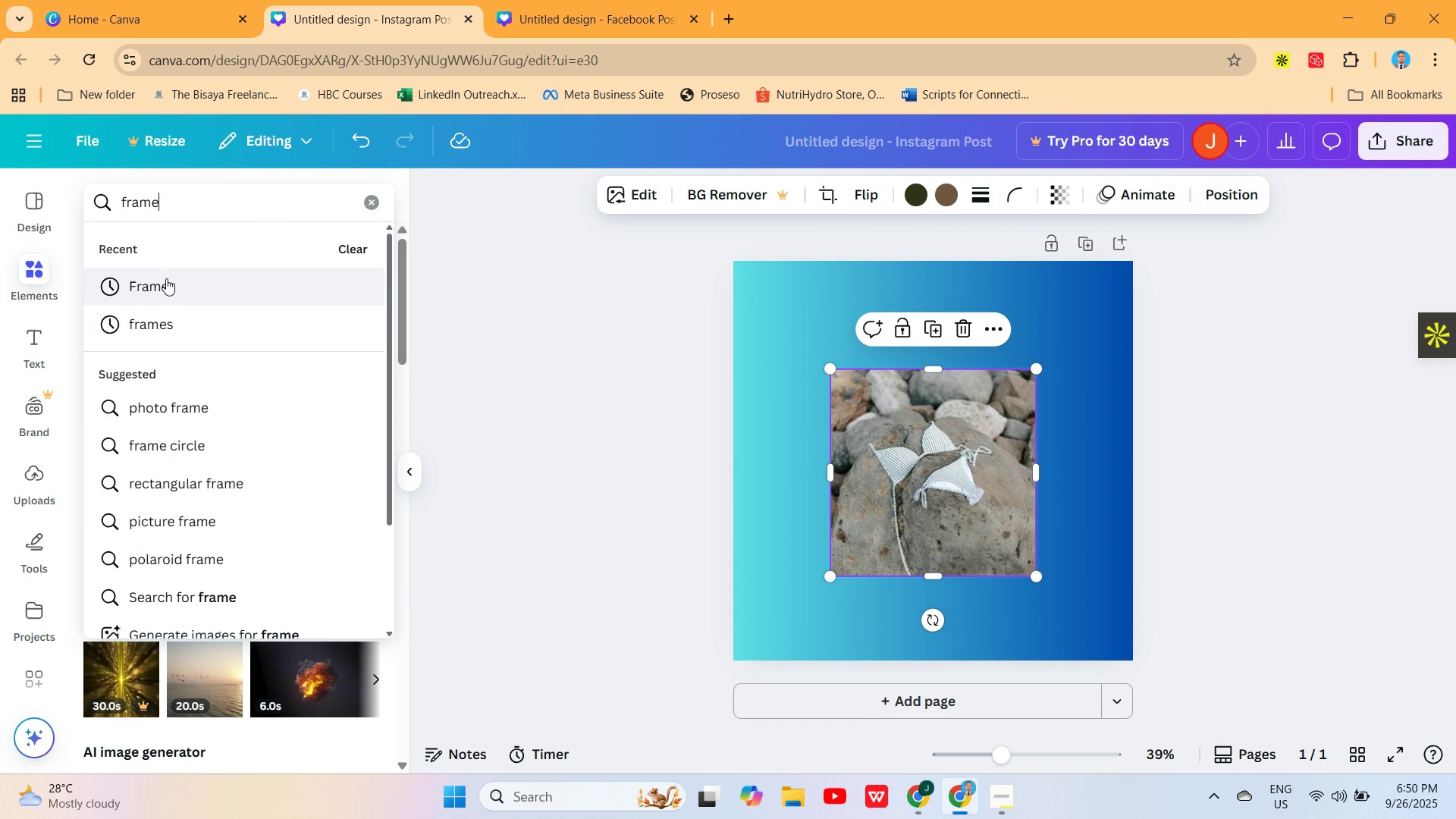 
left_click([166, 278])
 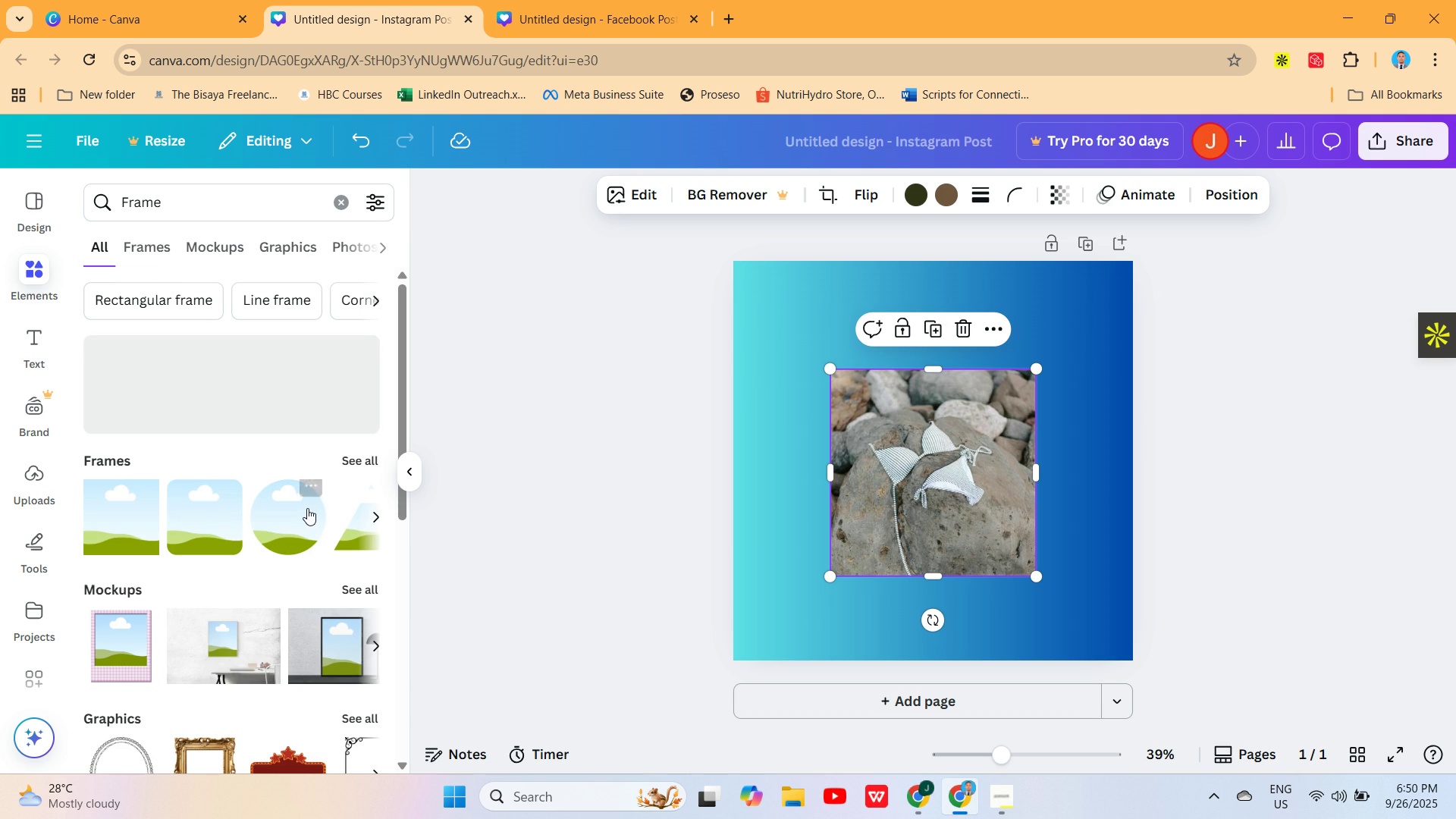 
left_click([305, 510])